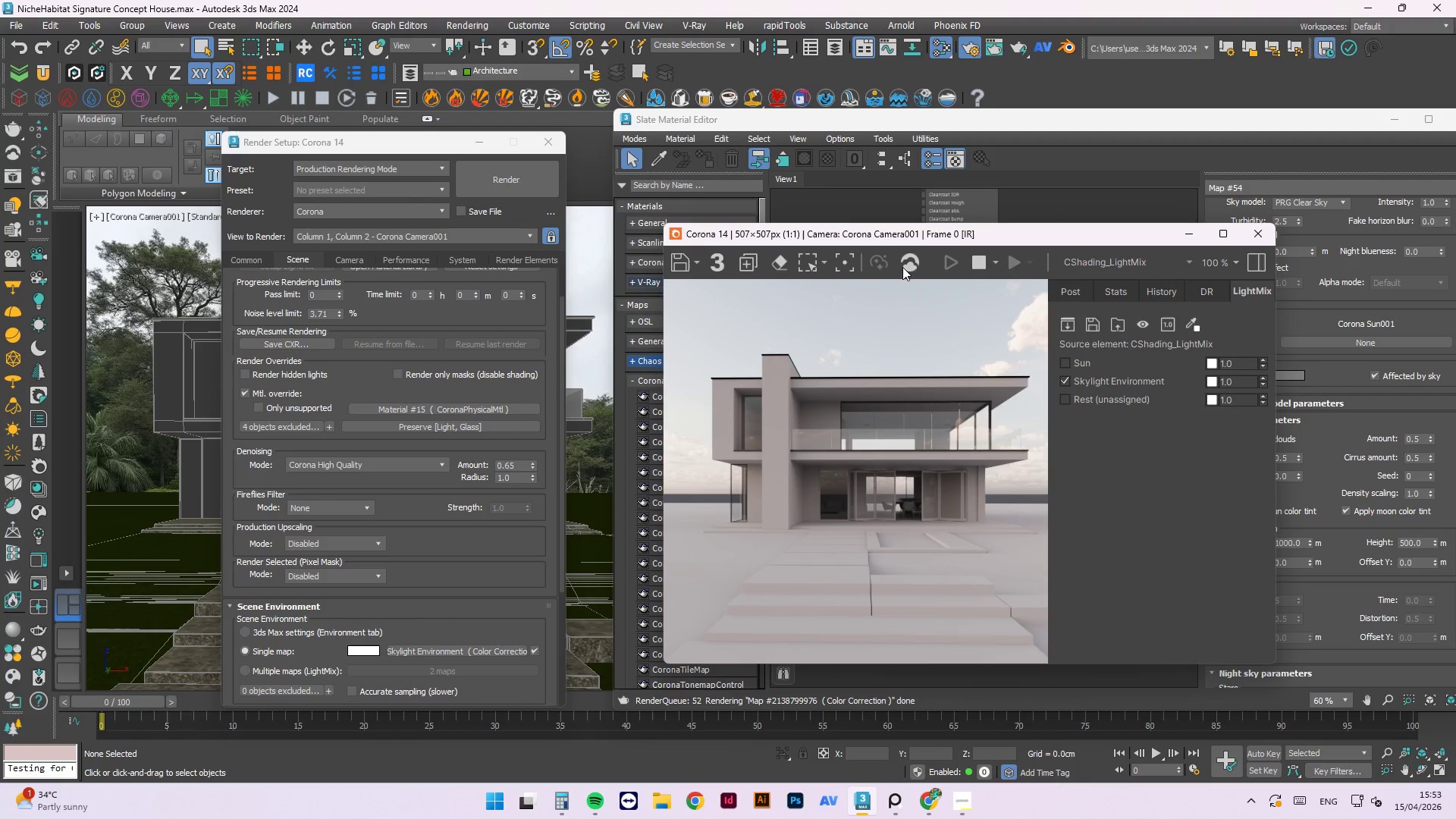 
left_click_drag(start_coordinate=[1013, 233], to_coordinate=[749, 290])
 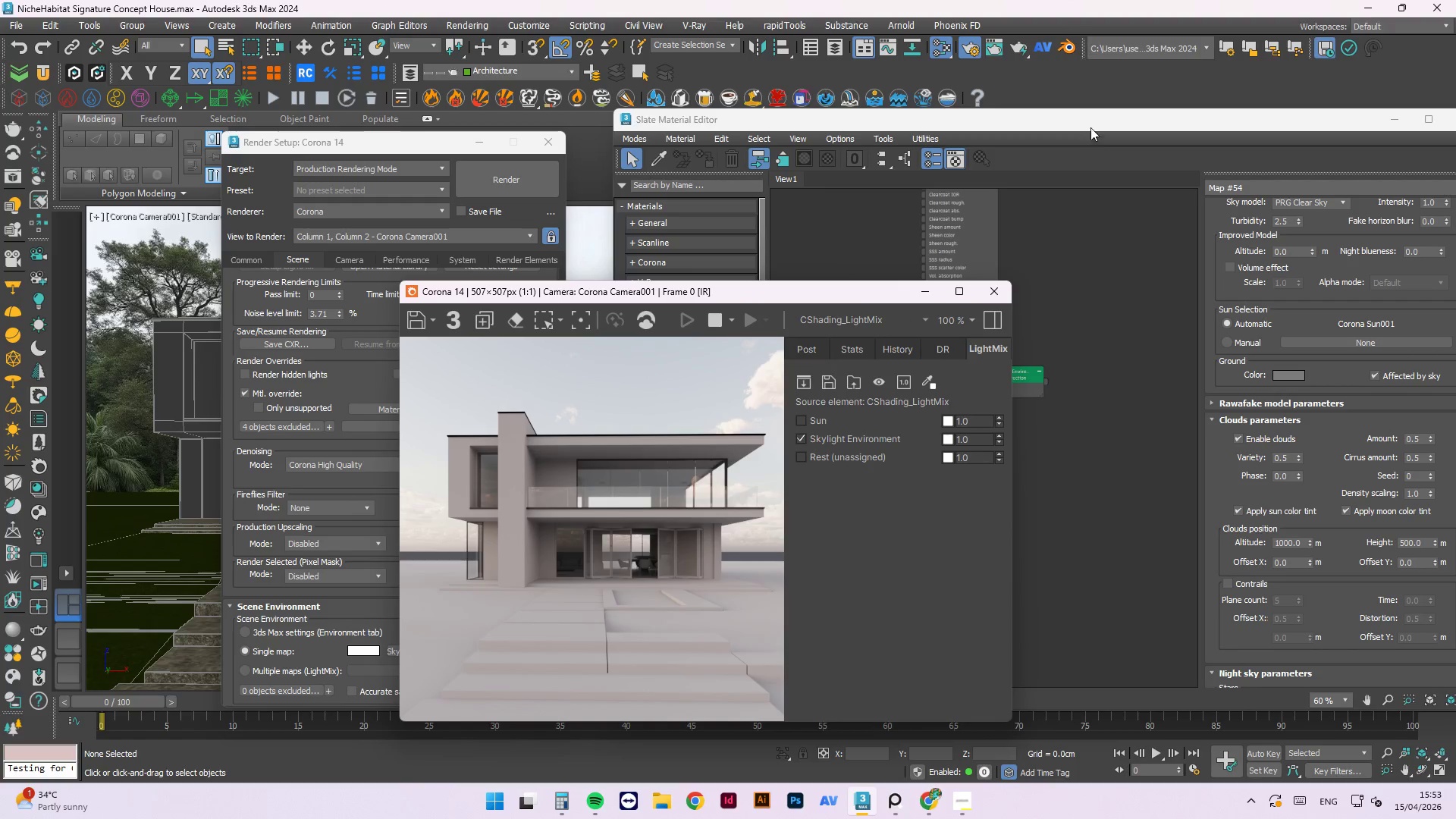 
left_click_drag(start_coordinate=[1090, 125], to_coordinate=[946, 152])
 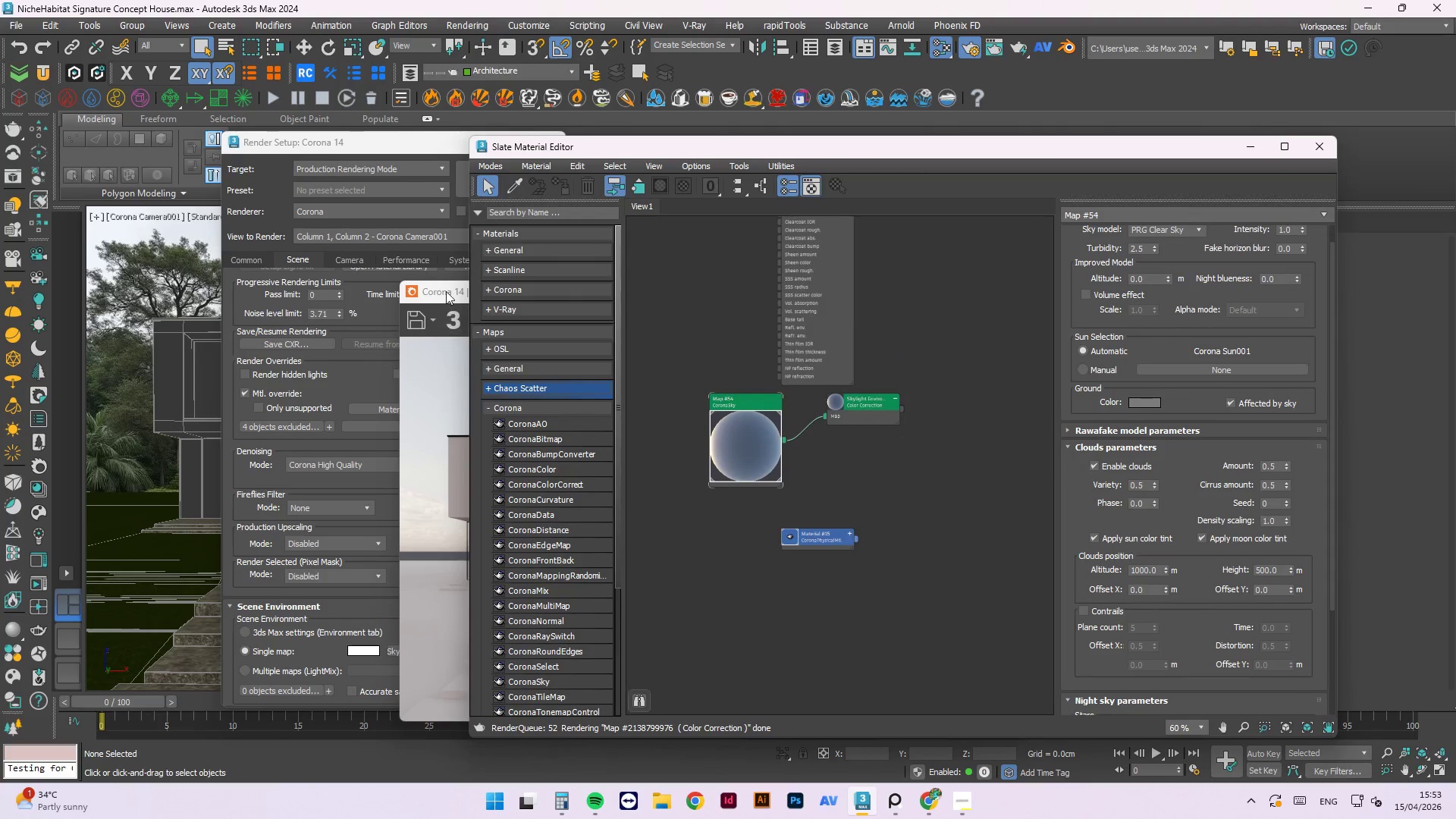 
left_click_drag(start_coordinate=[448, 286], to_coordinate=[221, 287])
 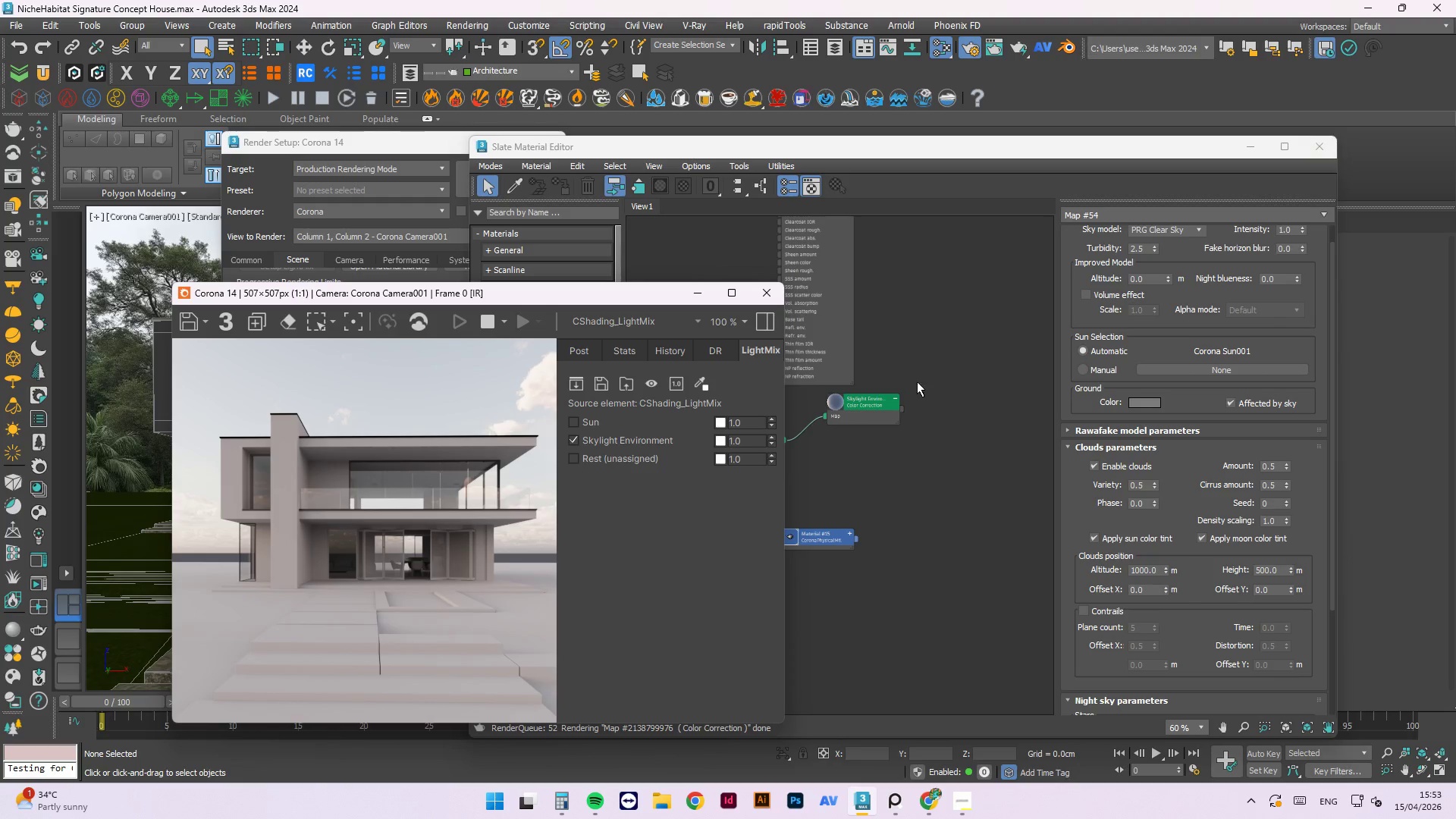 
left_click([783, 152])
 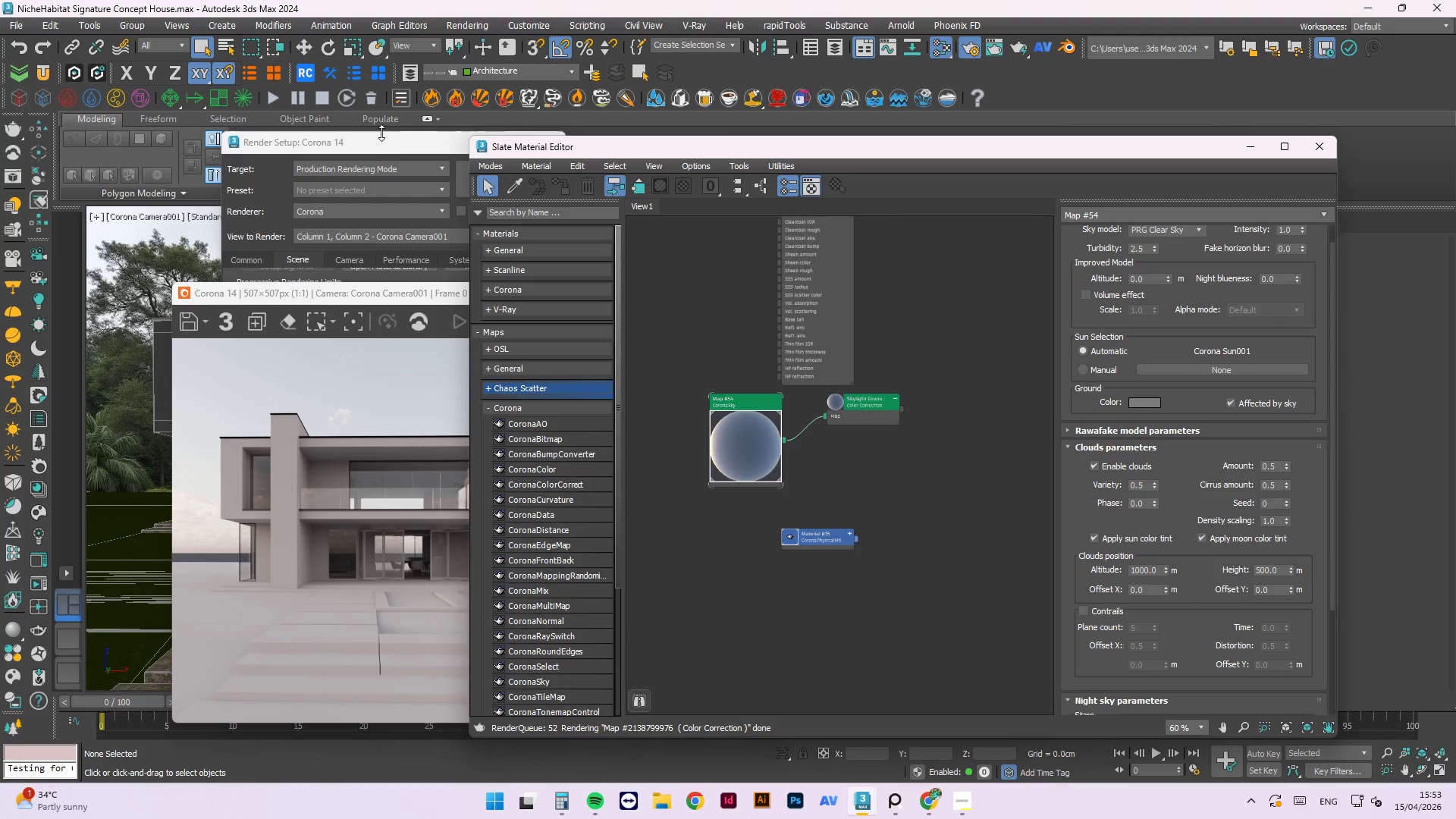 
left_click_drag(start_coordinate=[370, 144], to_coordinate=[178, 151])
 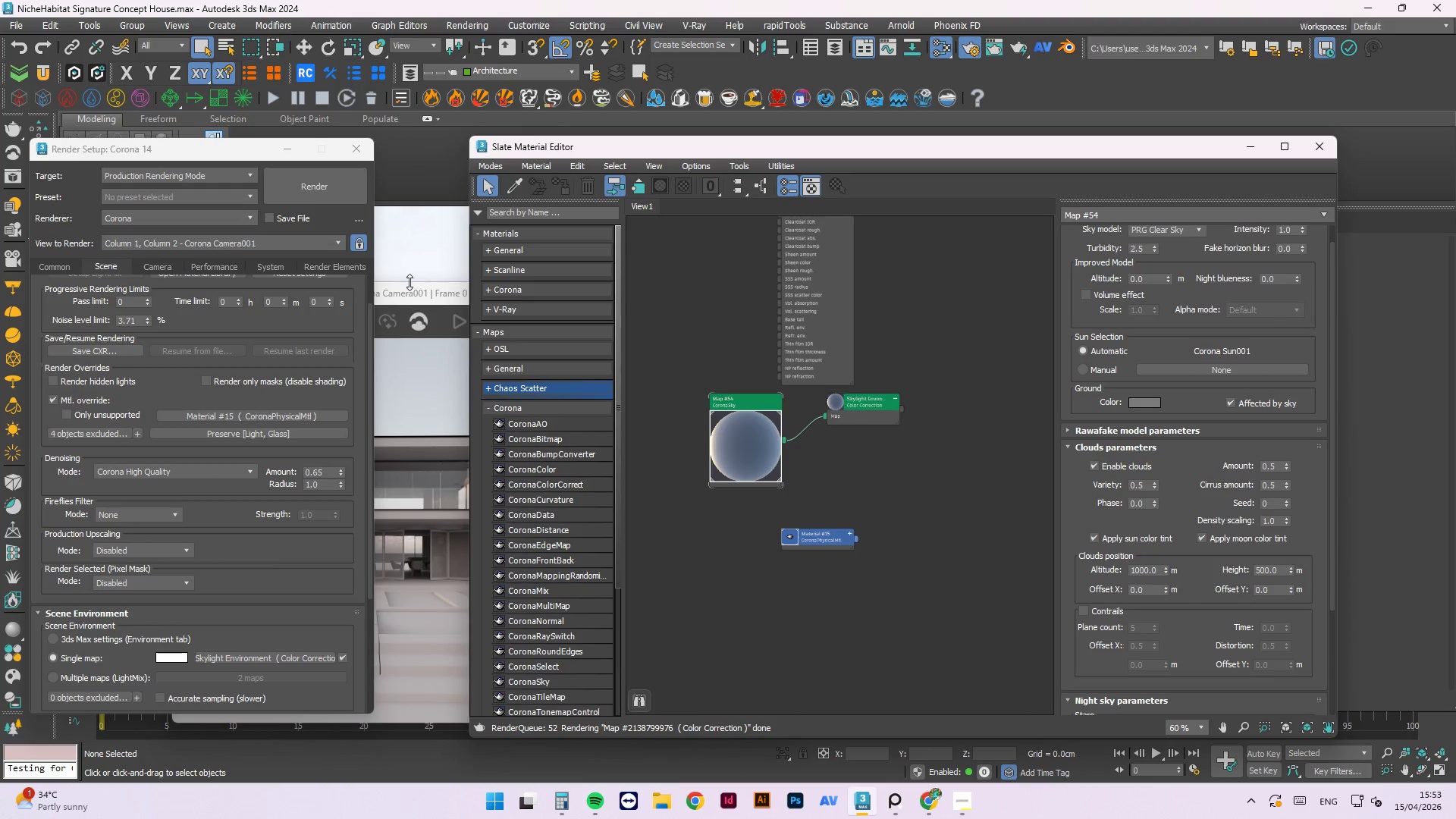 
left_click([410, 293])
 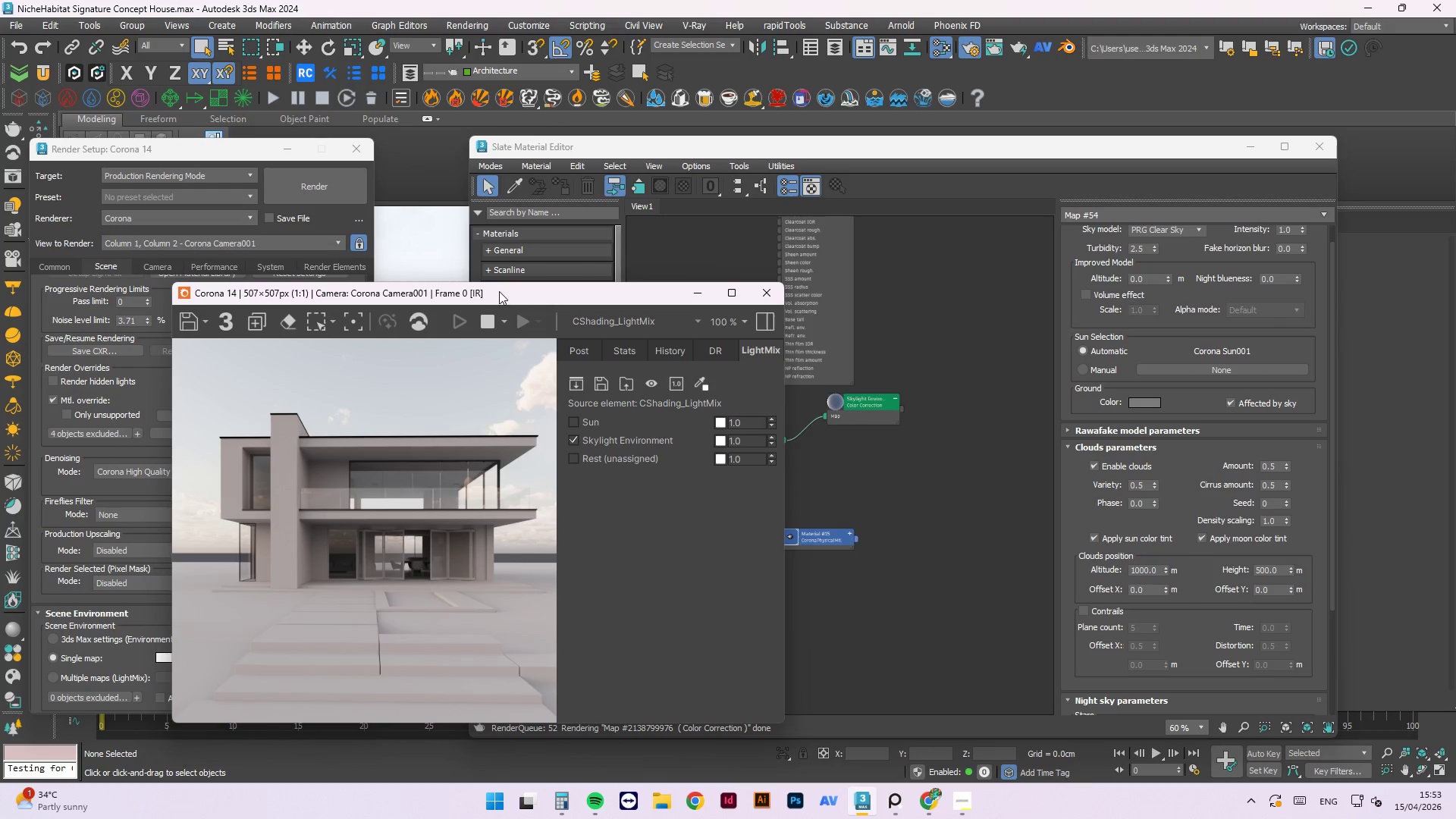 
left_click_drag(start_coordinate=[497, 290], to_coordinate=[386, 256])
 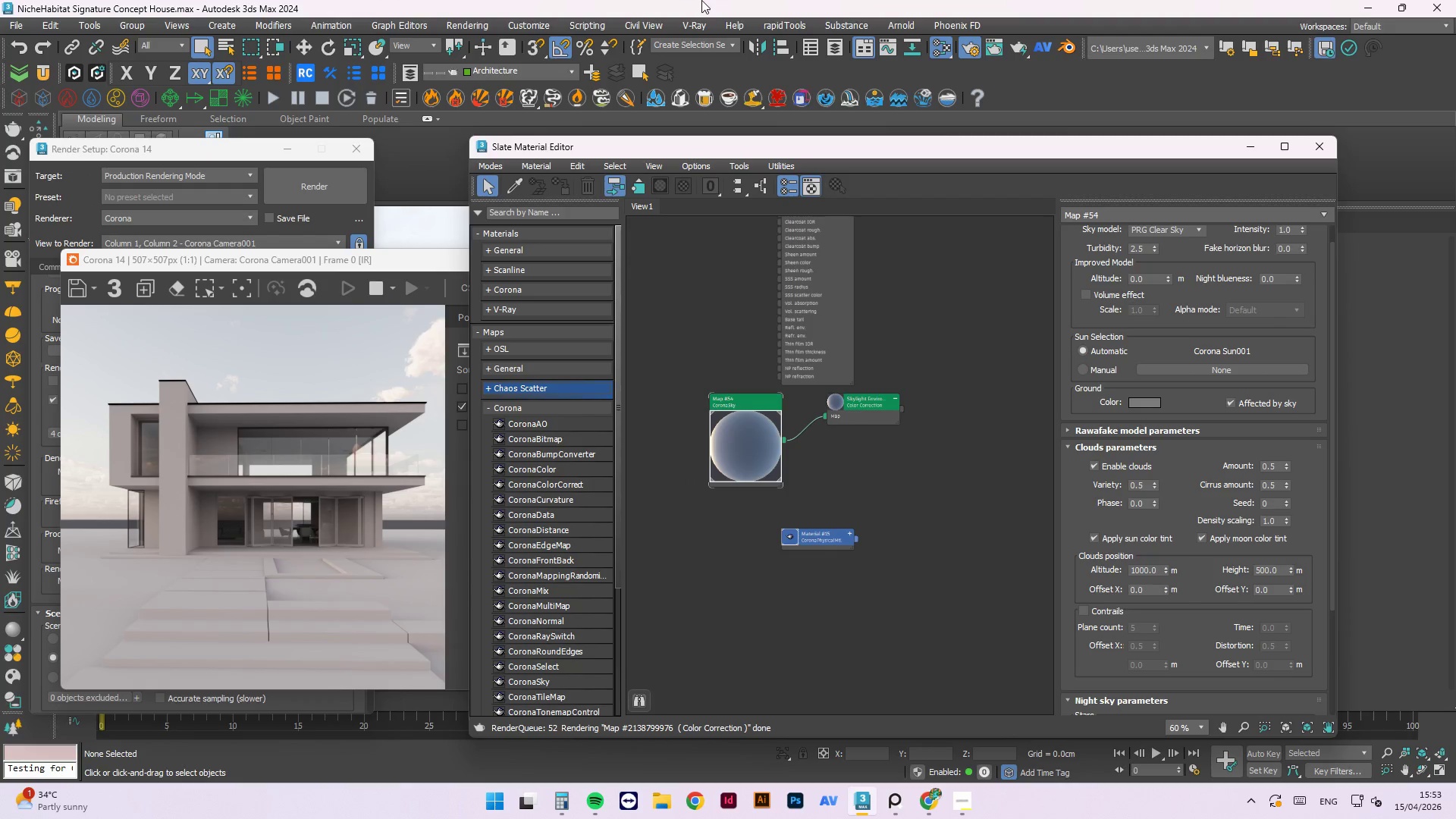 
key(Control+S)
 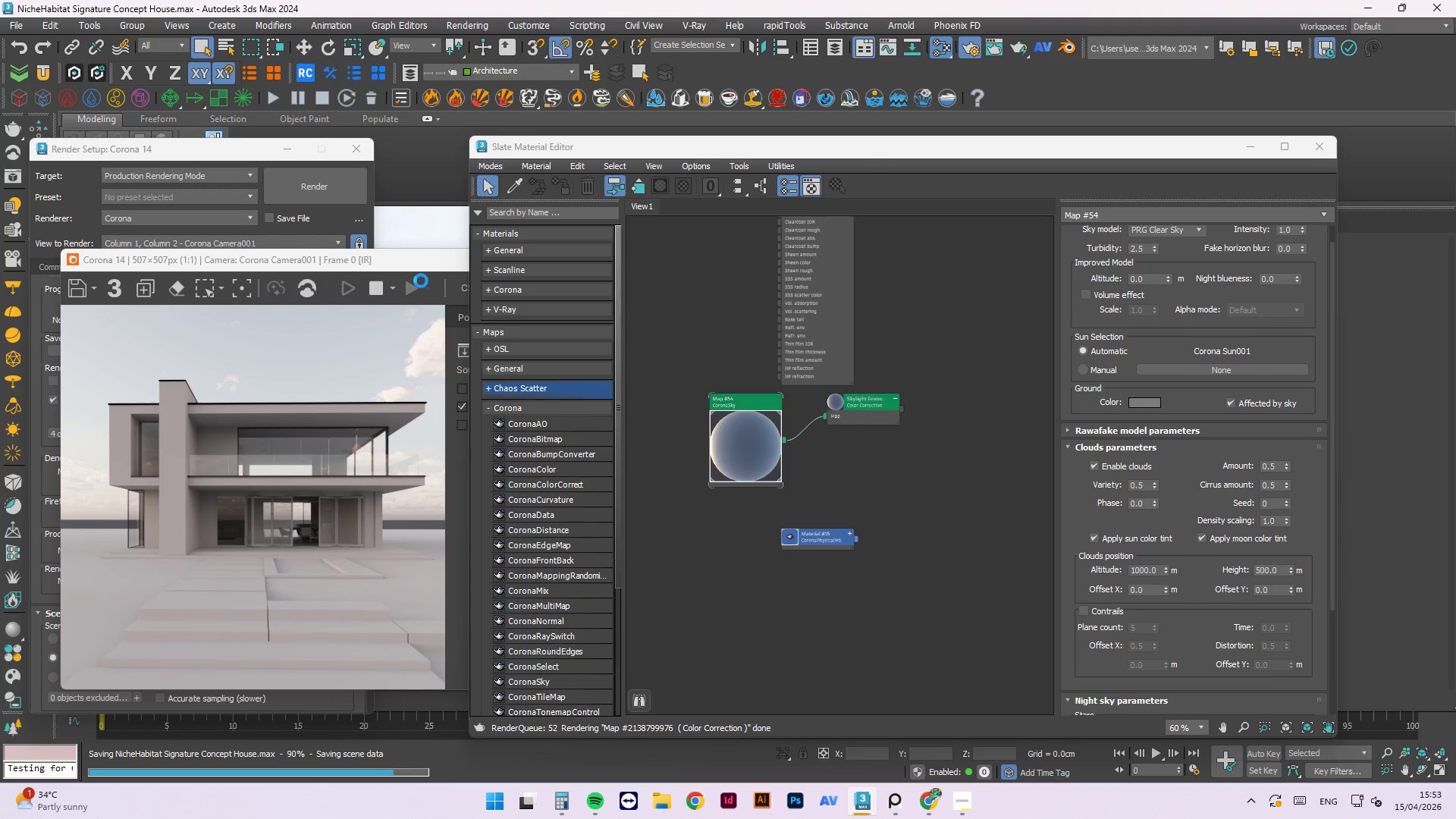 
left_click([430, 263])
 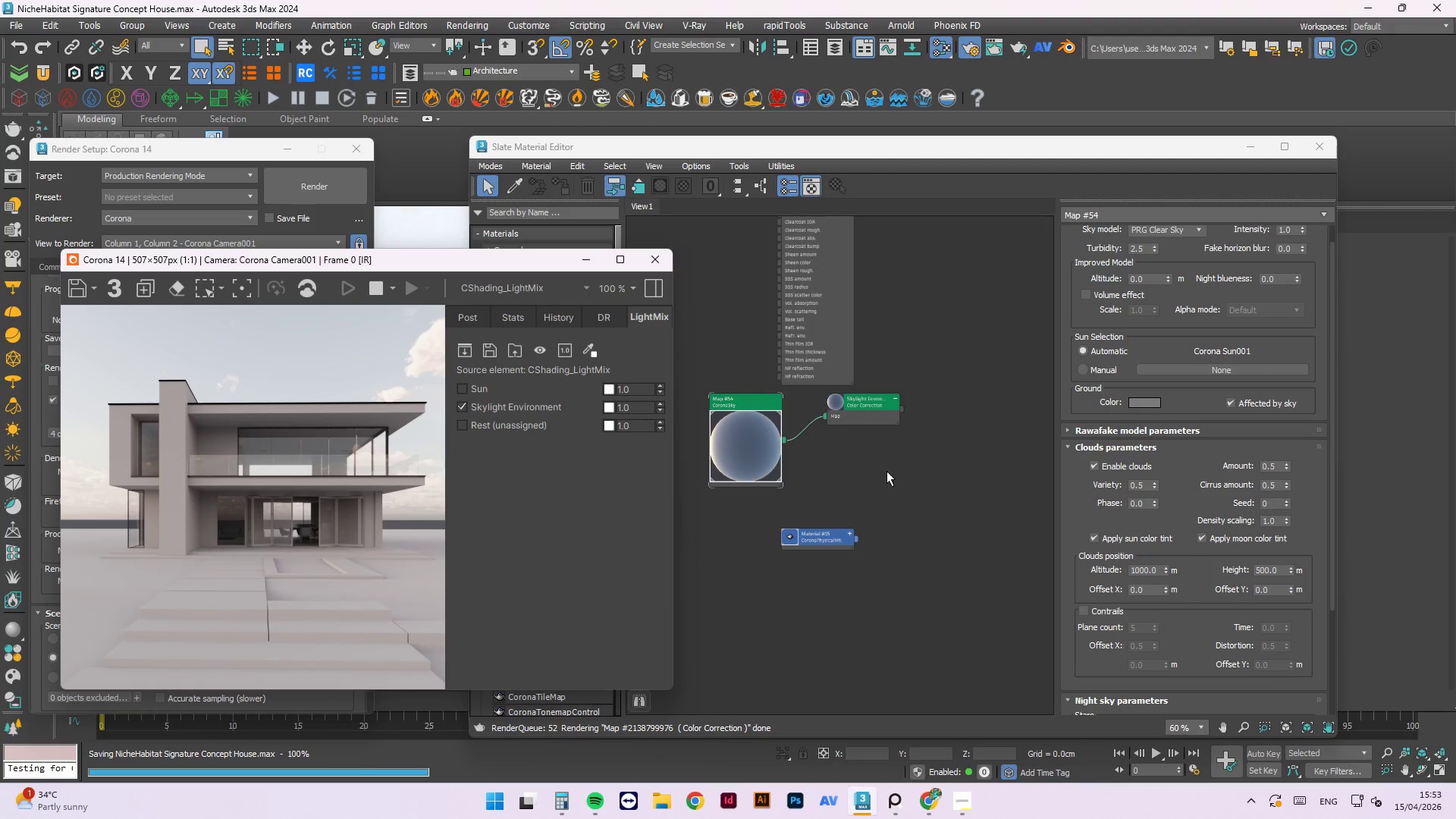 
scroll: coordinate [904, 622], scroll_direction: none, amount: 0.0
 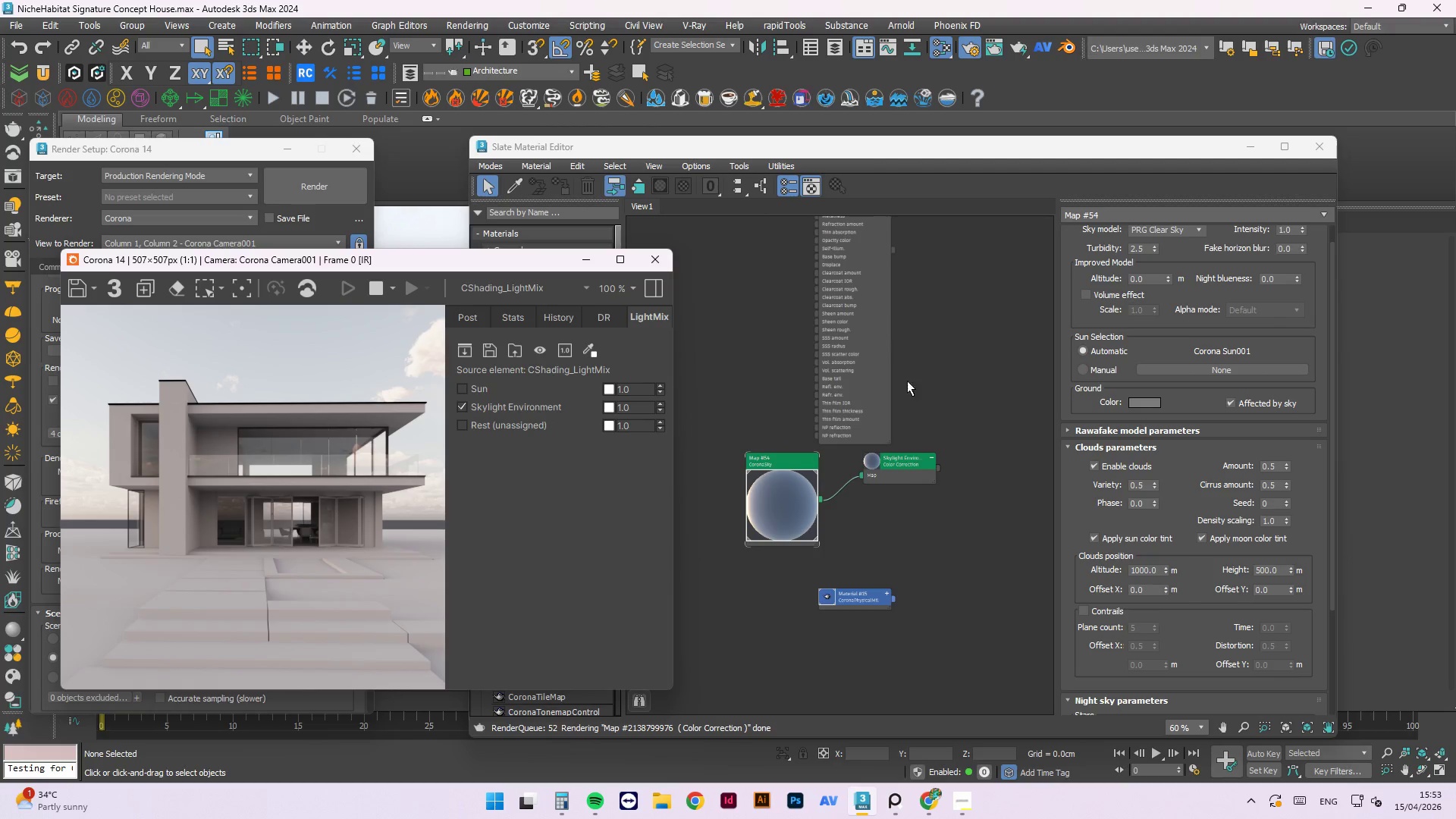 
scroll: coordinate [903, 485], scroll_direction: down, amount: 2.0
 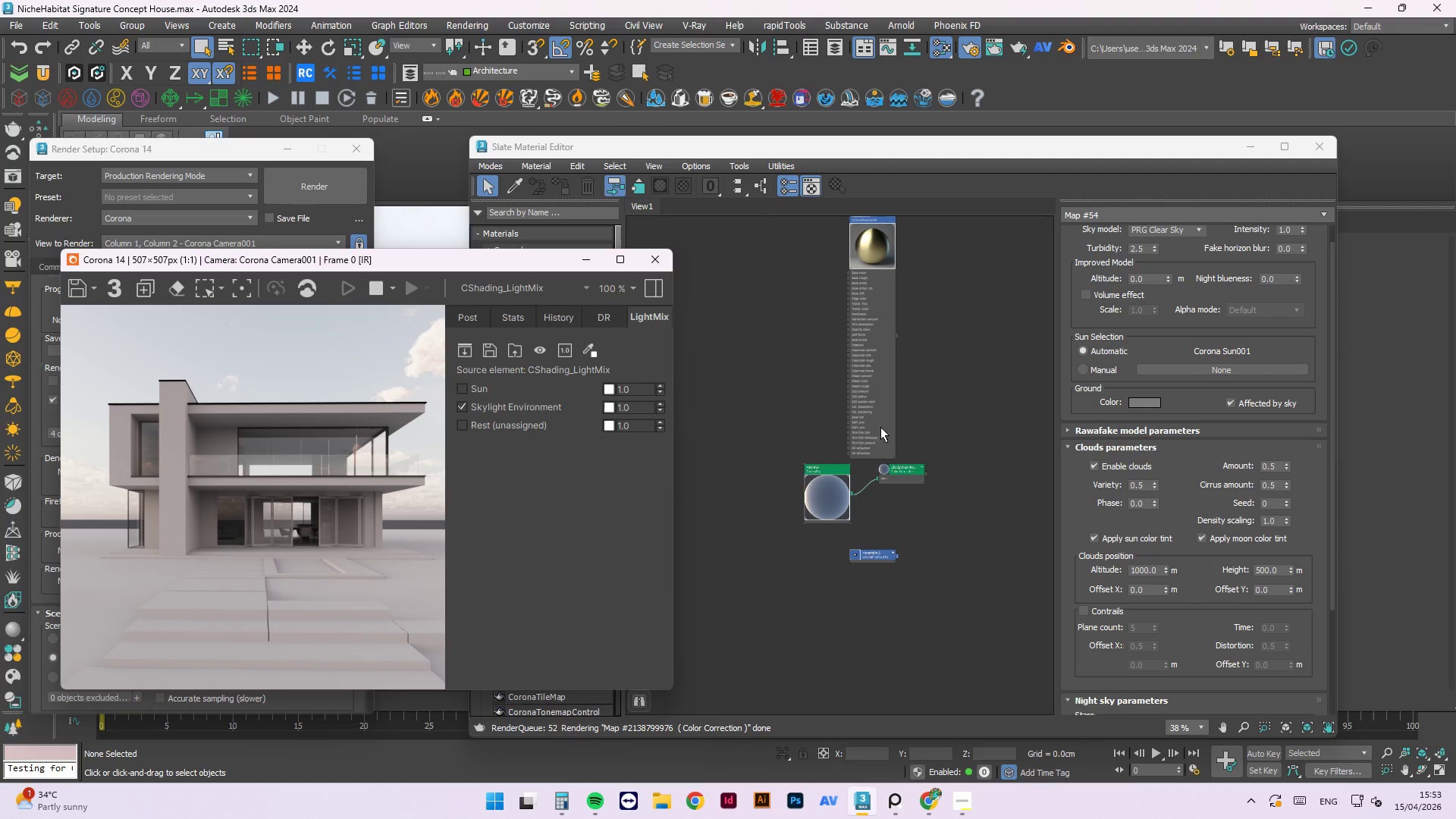 
left_click([746, 510])
 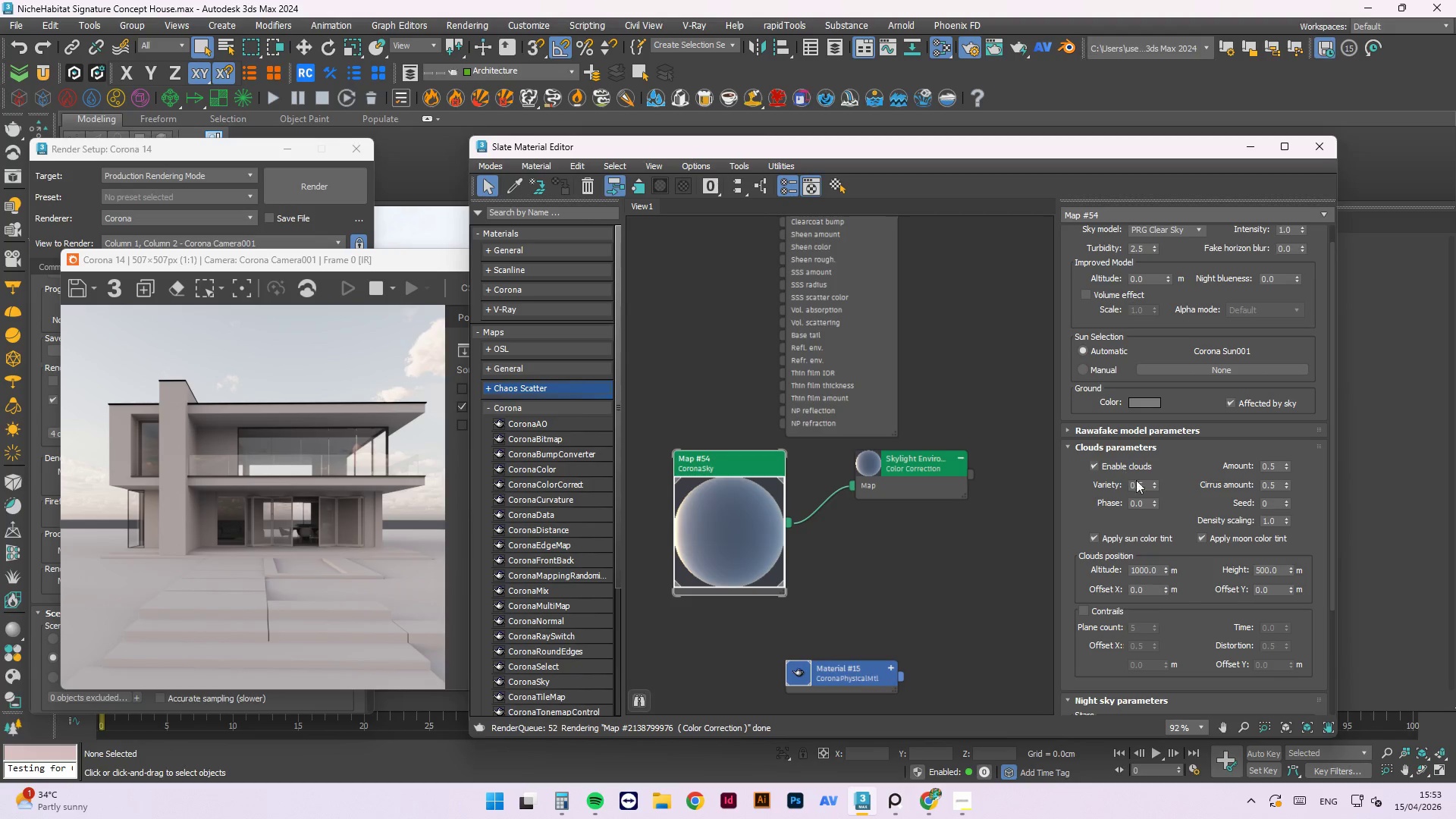 
scroll: coordinate [799, 498], scroll_direction: up, amount: 5.0
 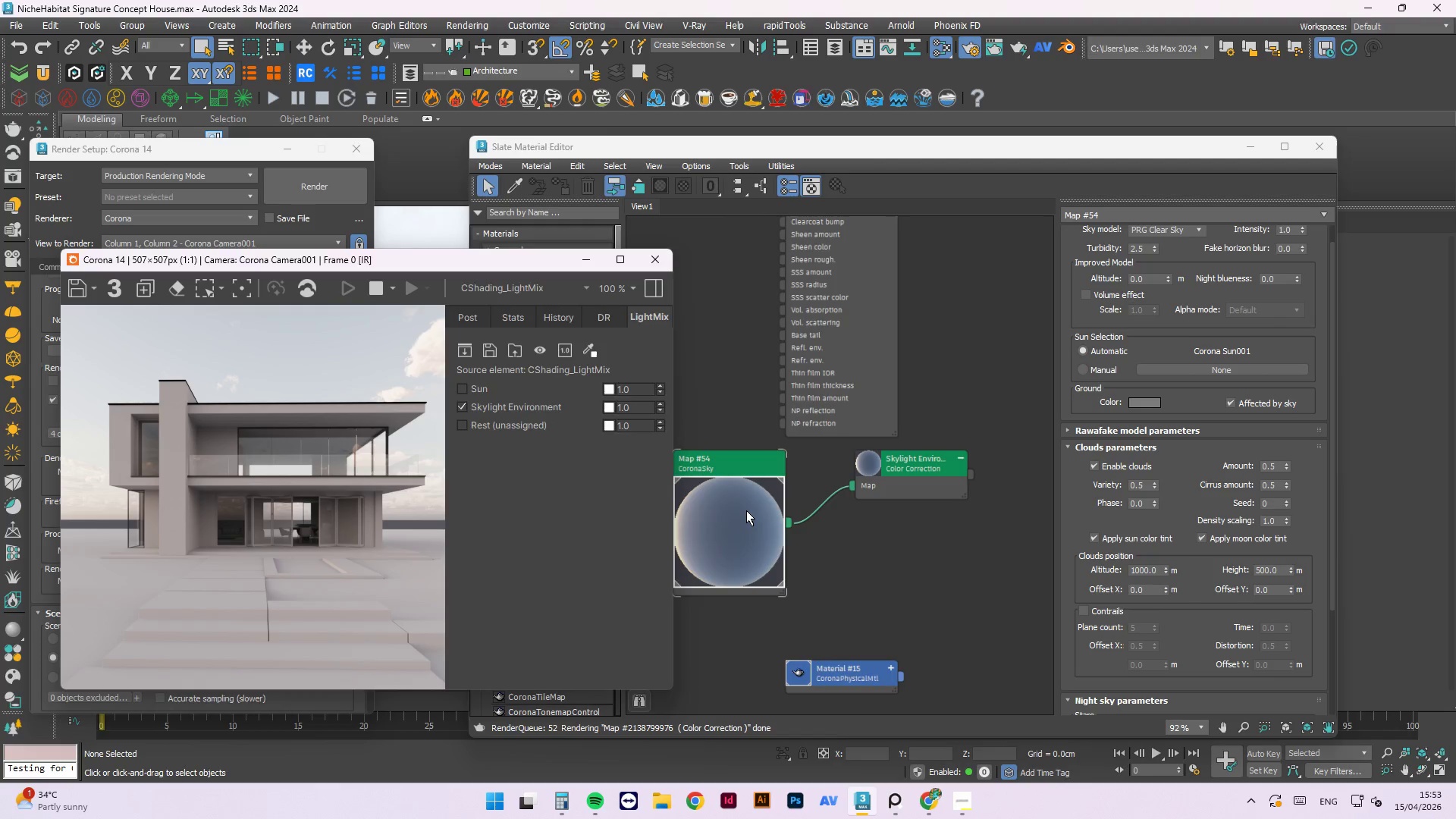 
double_click([1268, 465])
 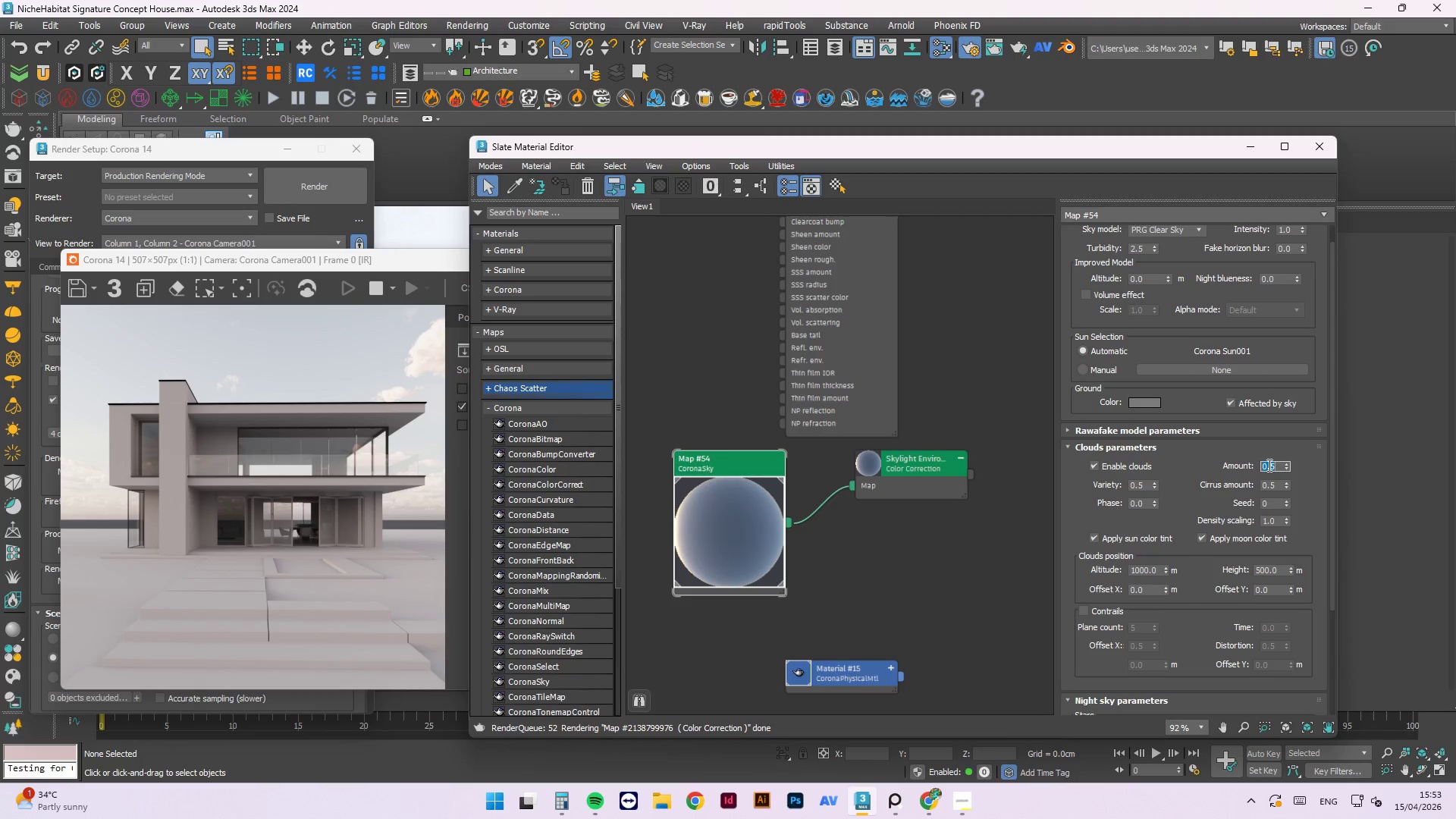 
key(Numpad1)
 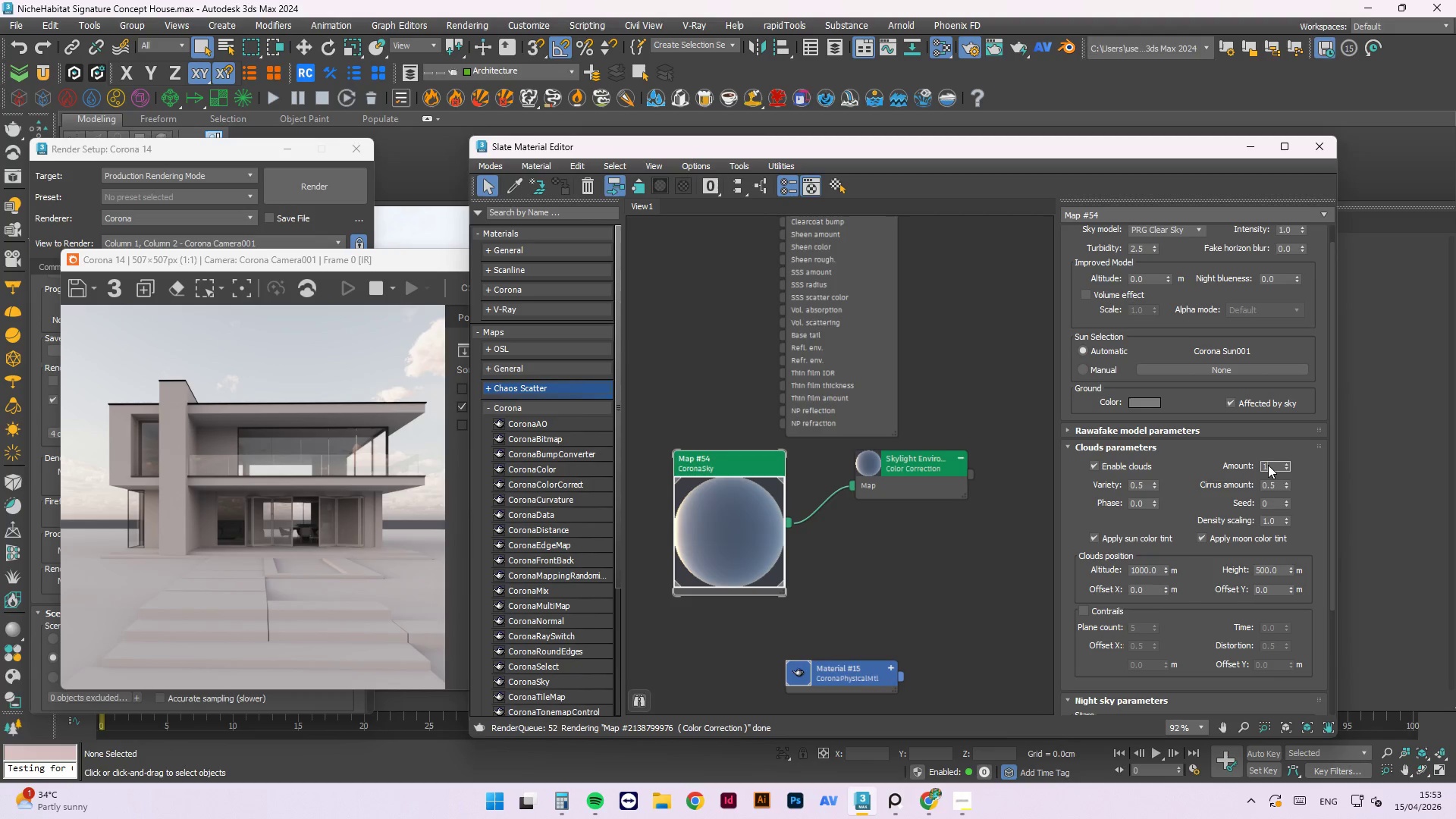 
key(NumpadEnter)
 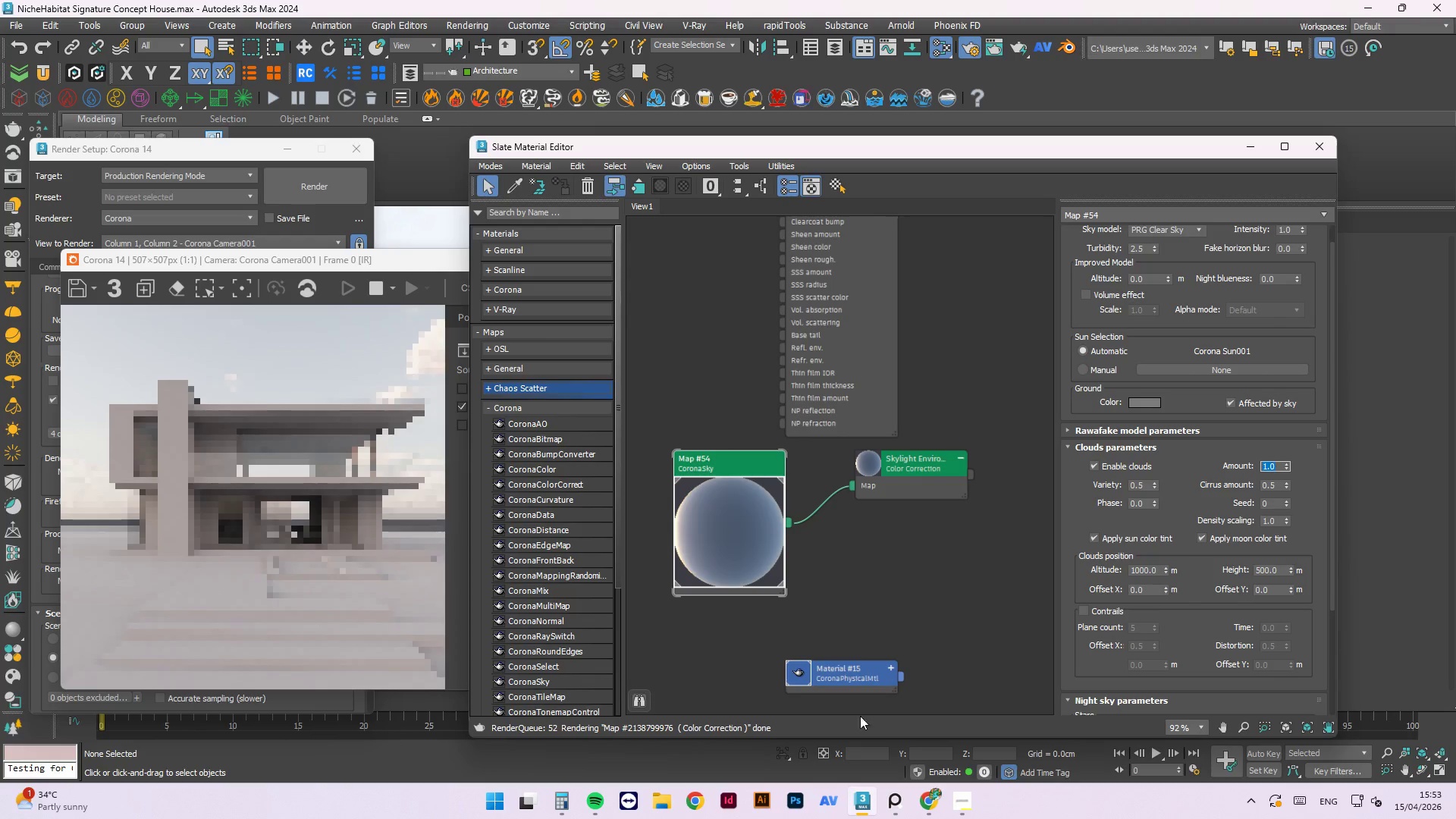 
left_click([952, 803])